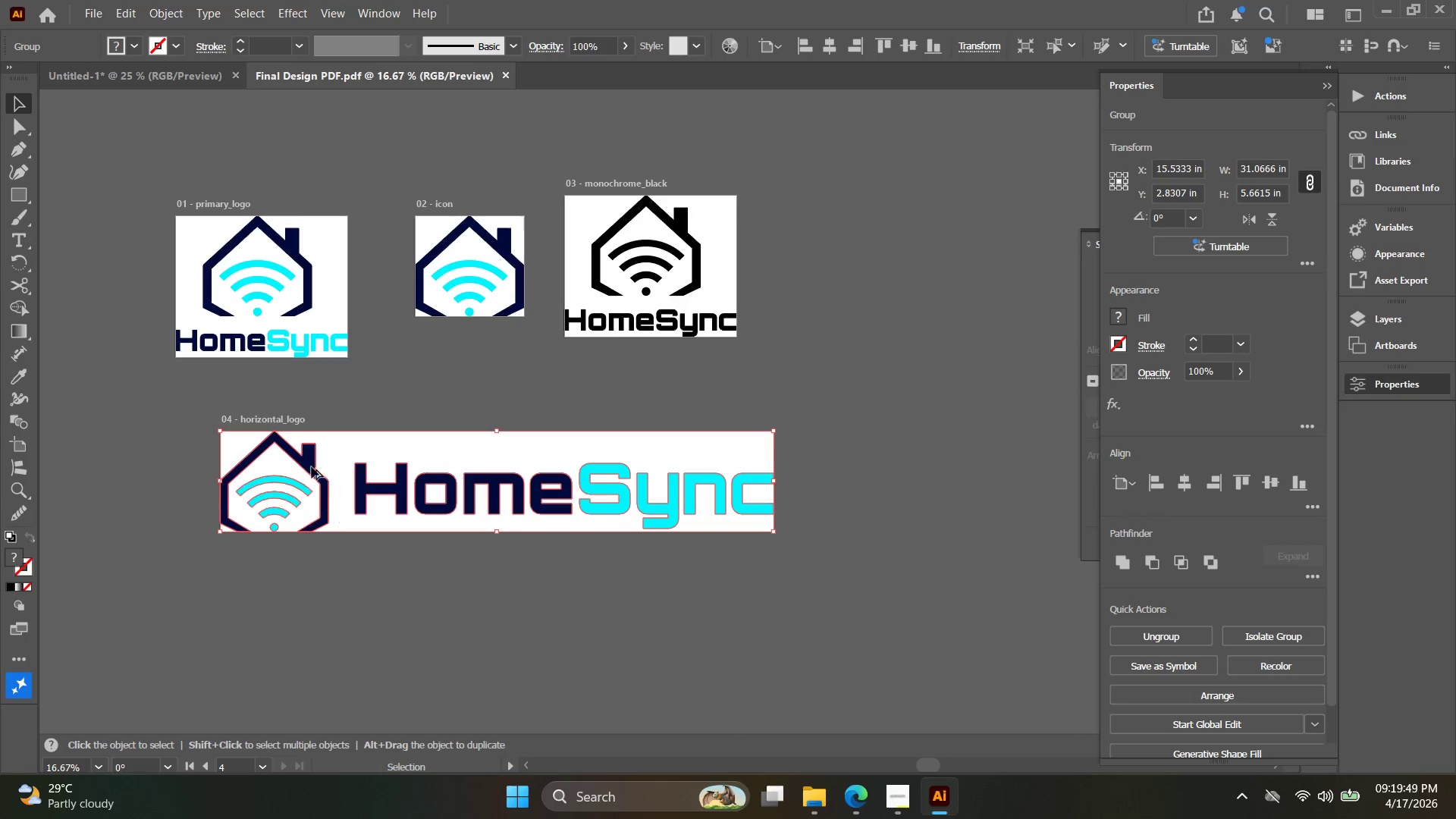 
hold_key(key=Space, duration=0.33)
 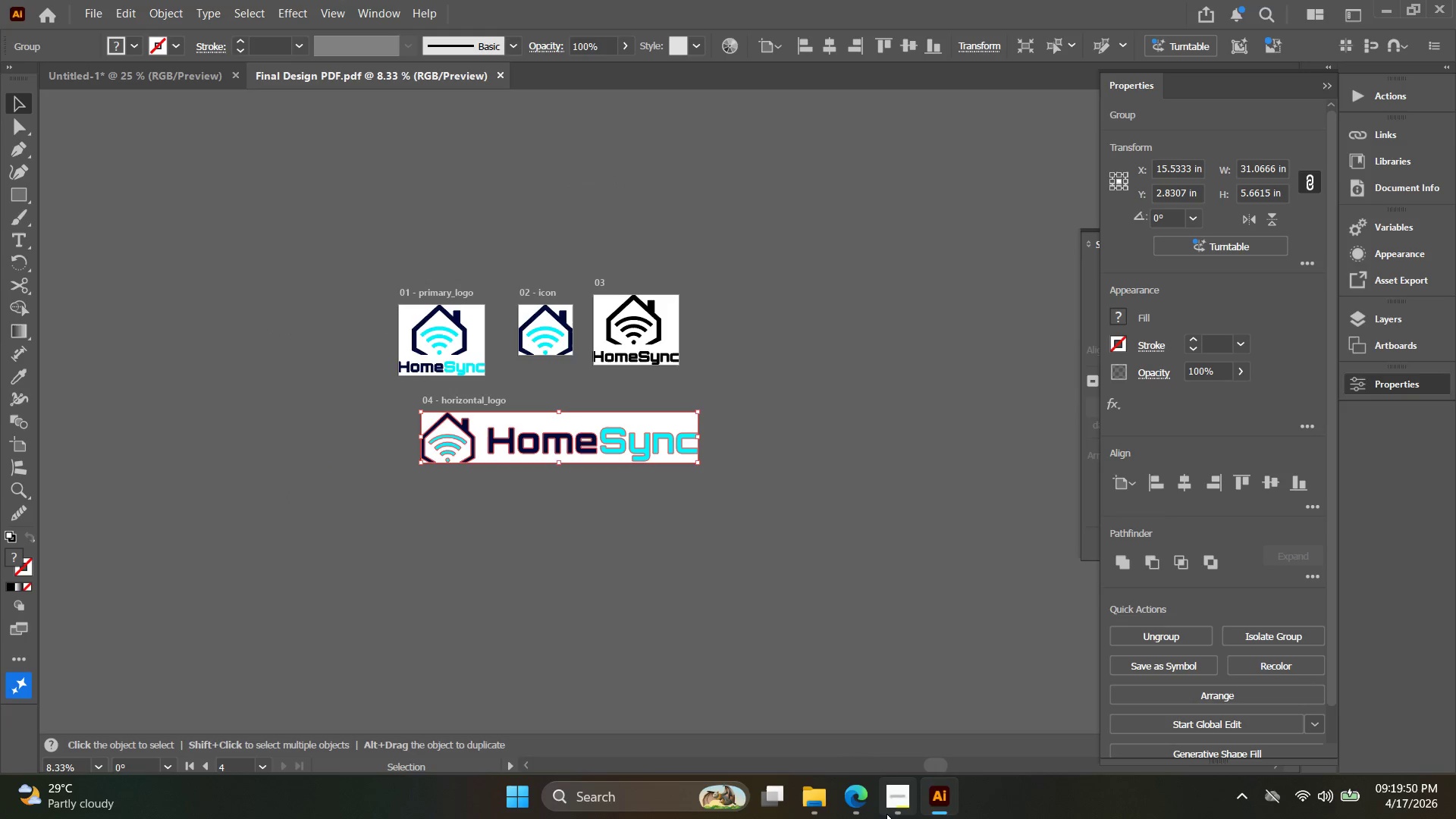 
left_click_drag(start_coordinate=[404, 477], to_coordinate=[555, 437])
 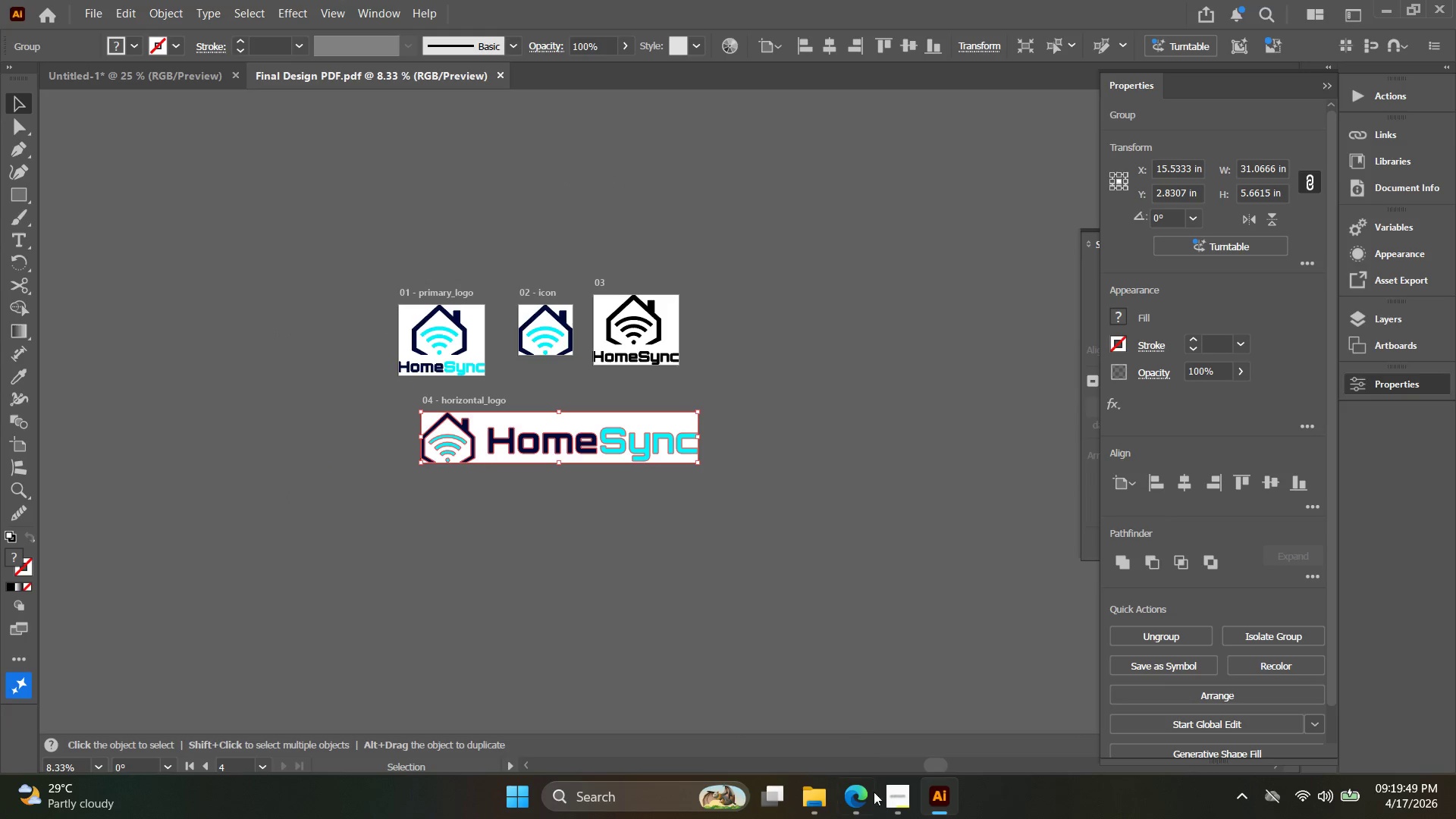 
scroll: coordinate [319, 475], scroll_direction: down, amount: 2.0
 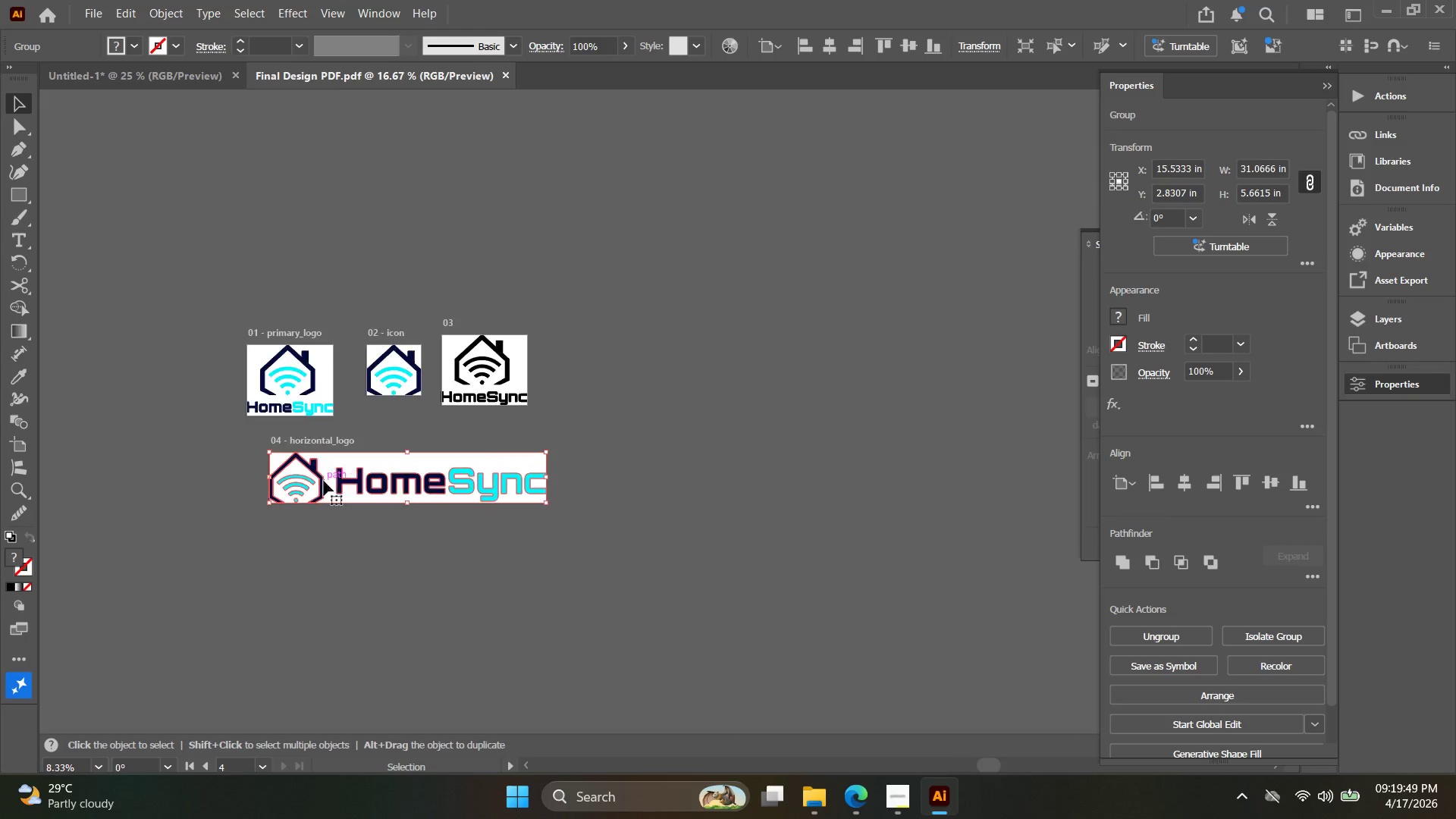 
left_click([891, 817])